 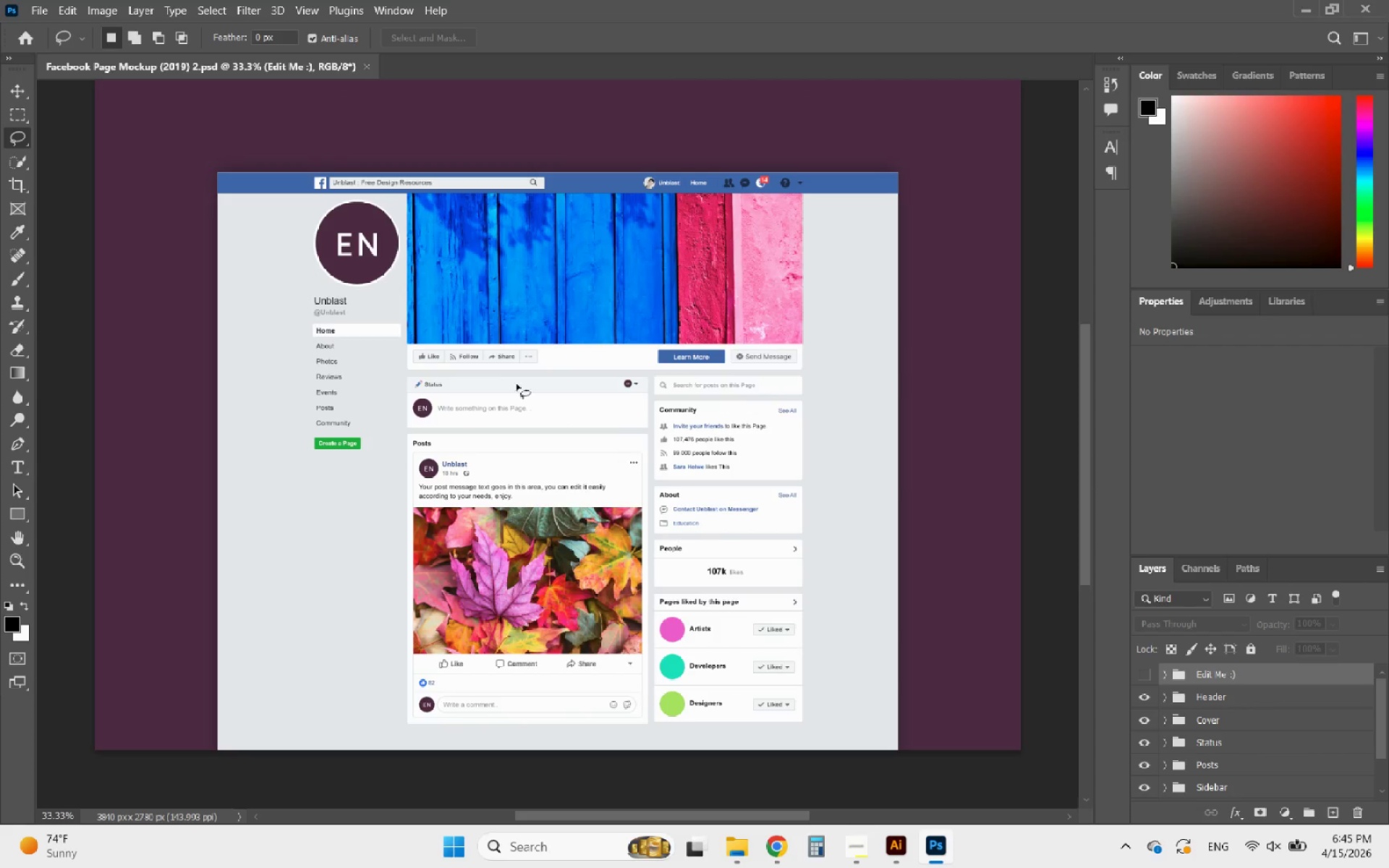 
left_click([1163, 675])
 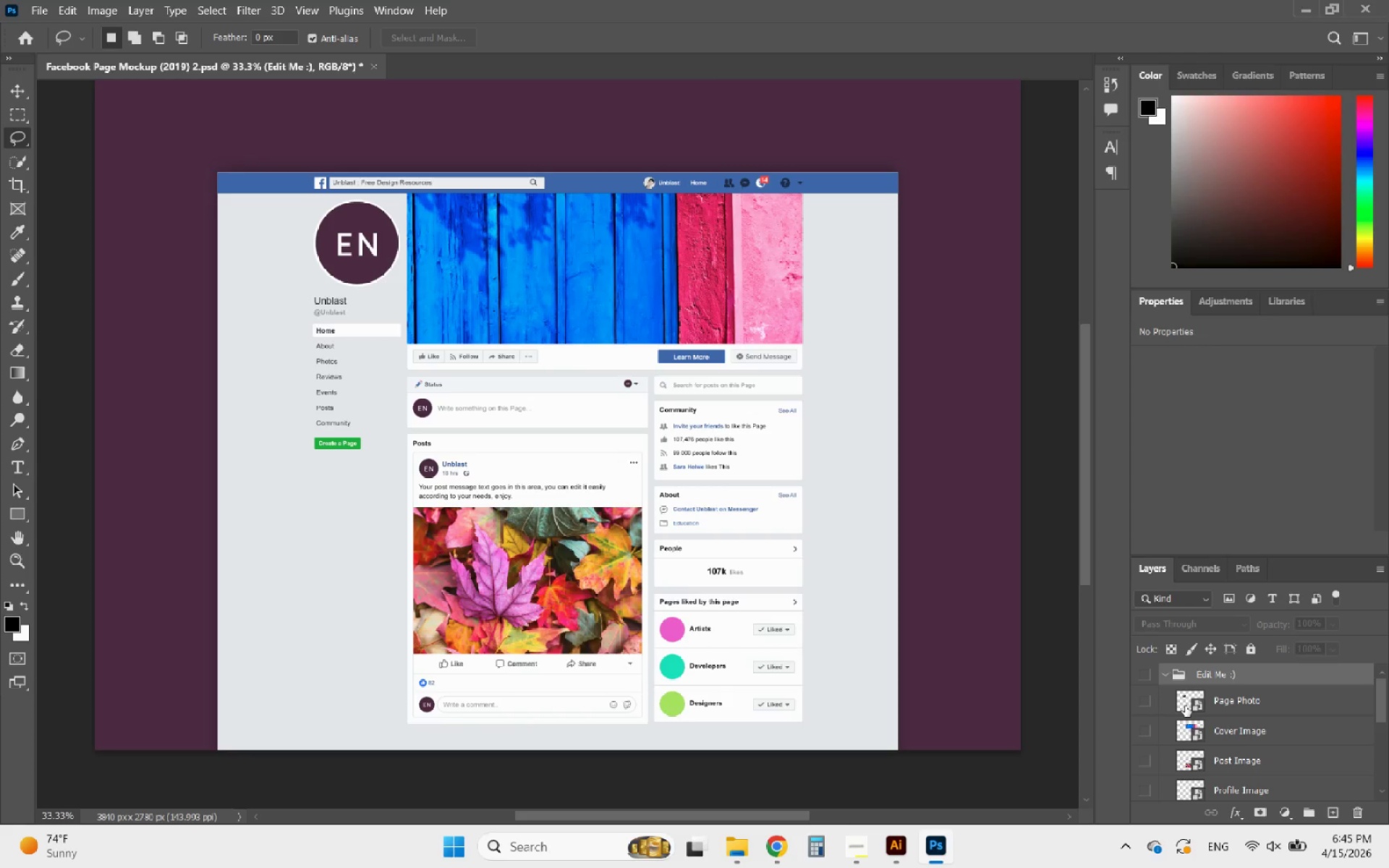 
double_click([1185, 706])
 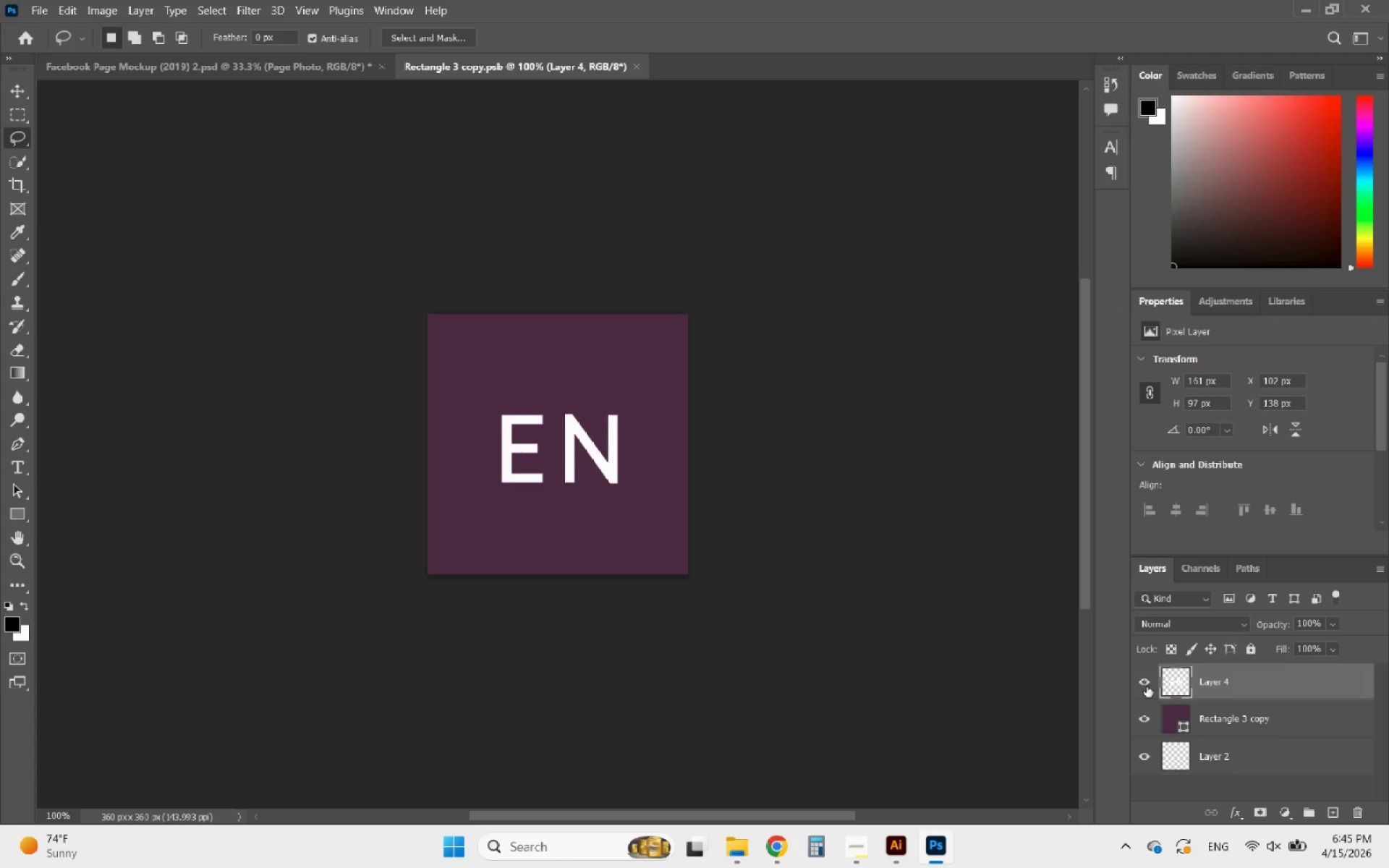 
left_click([1149, 716])
 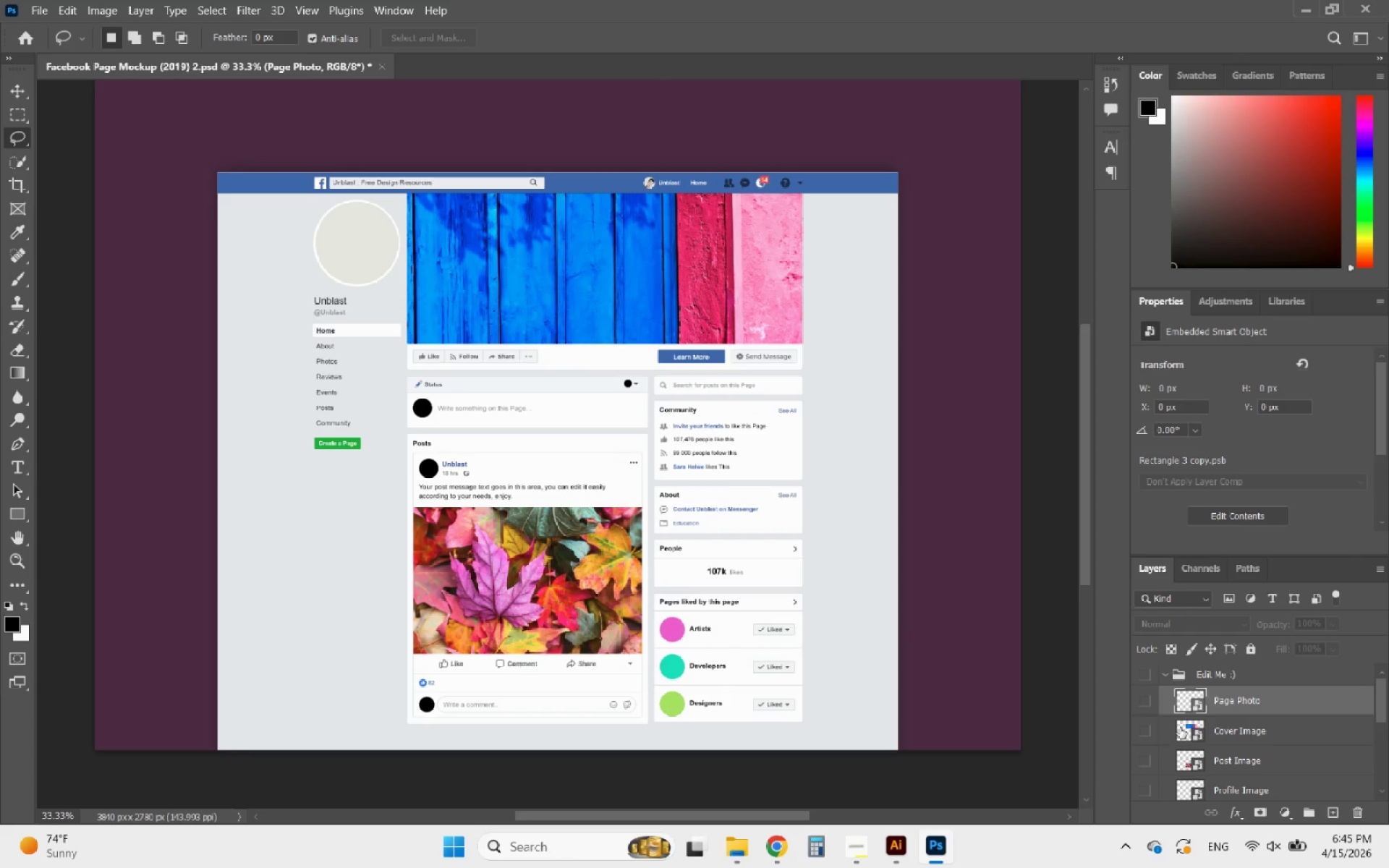 
wait(14.08)
 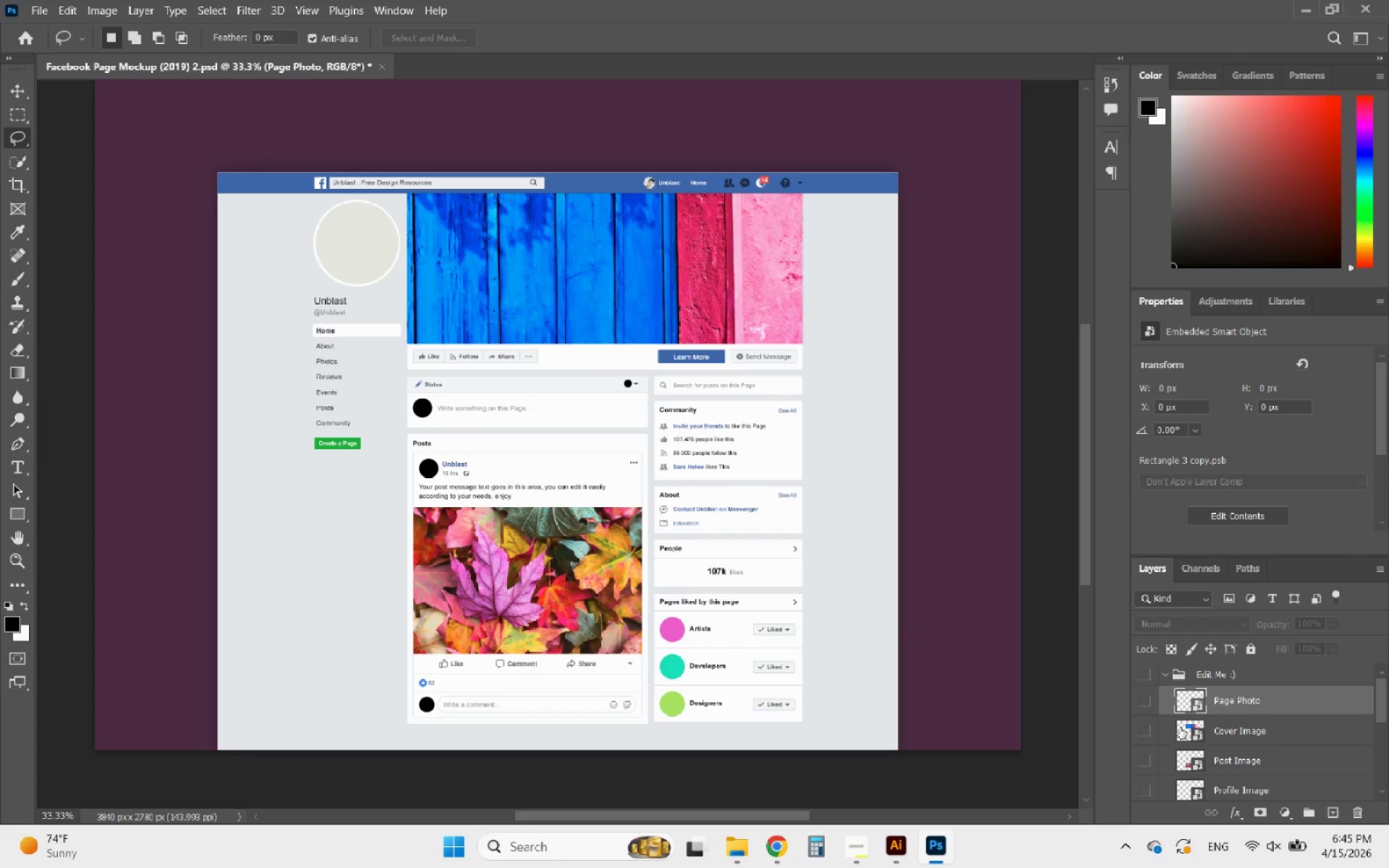 
left_click([1351, 677])
 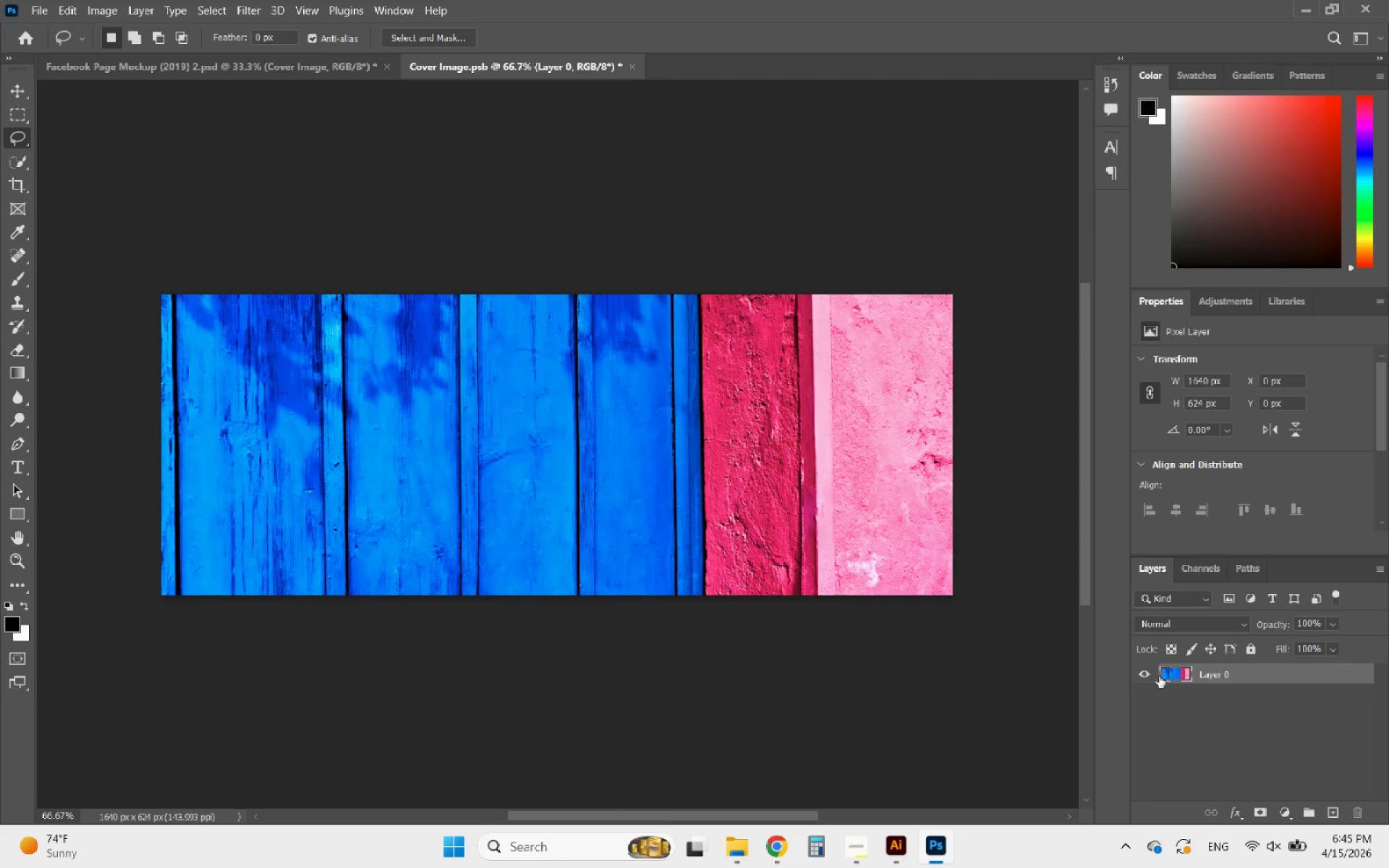 
left_click([1142, 675])
 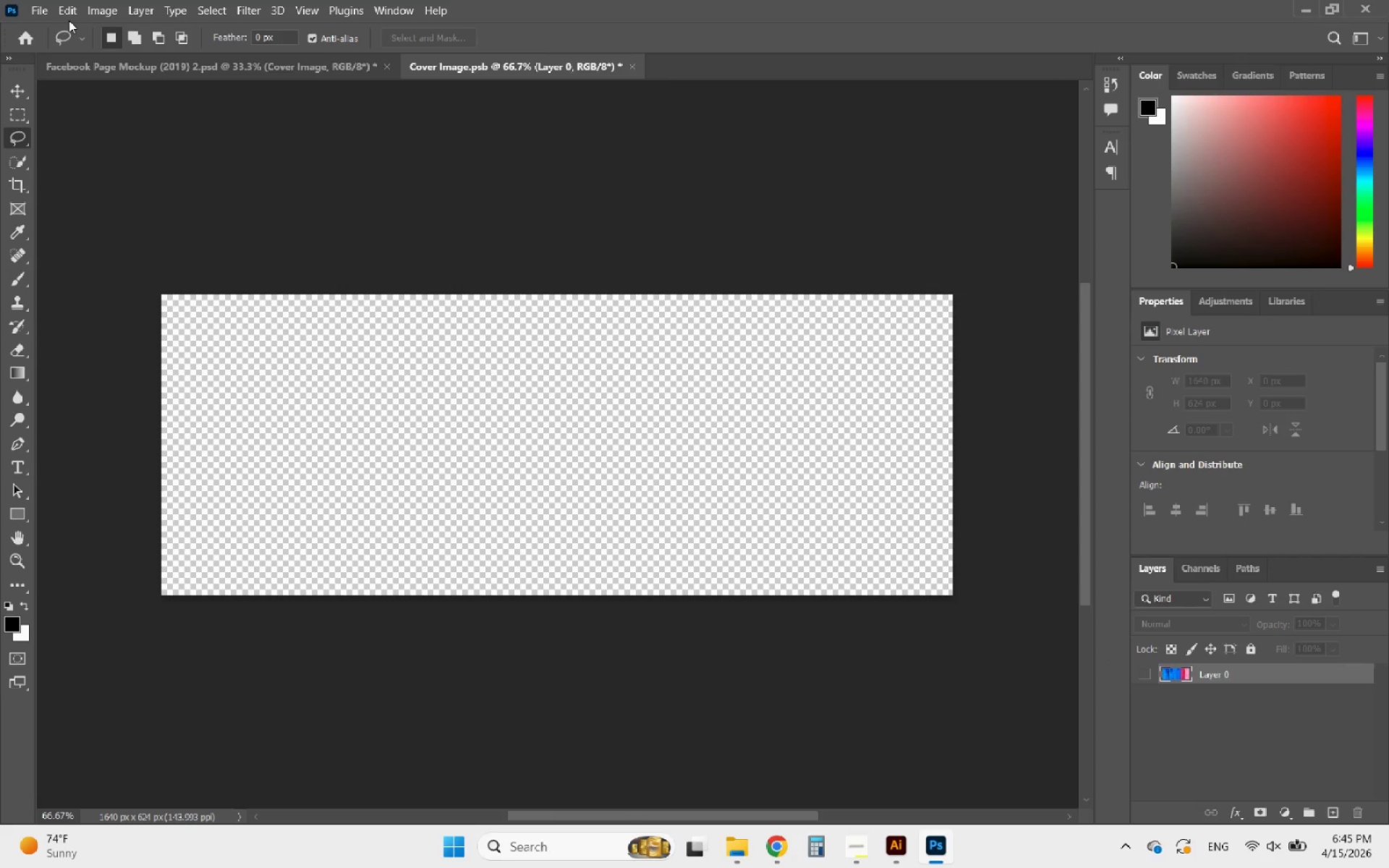 
left_click([38, 7])
 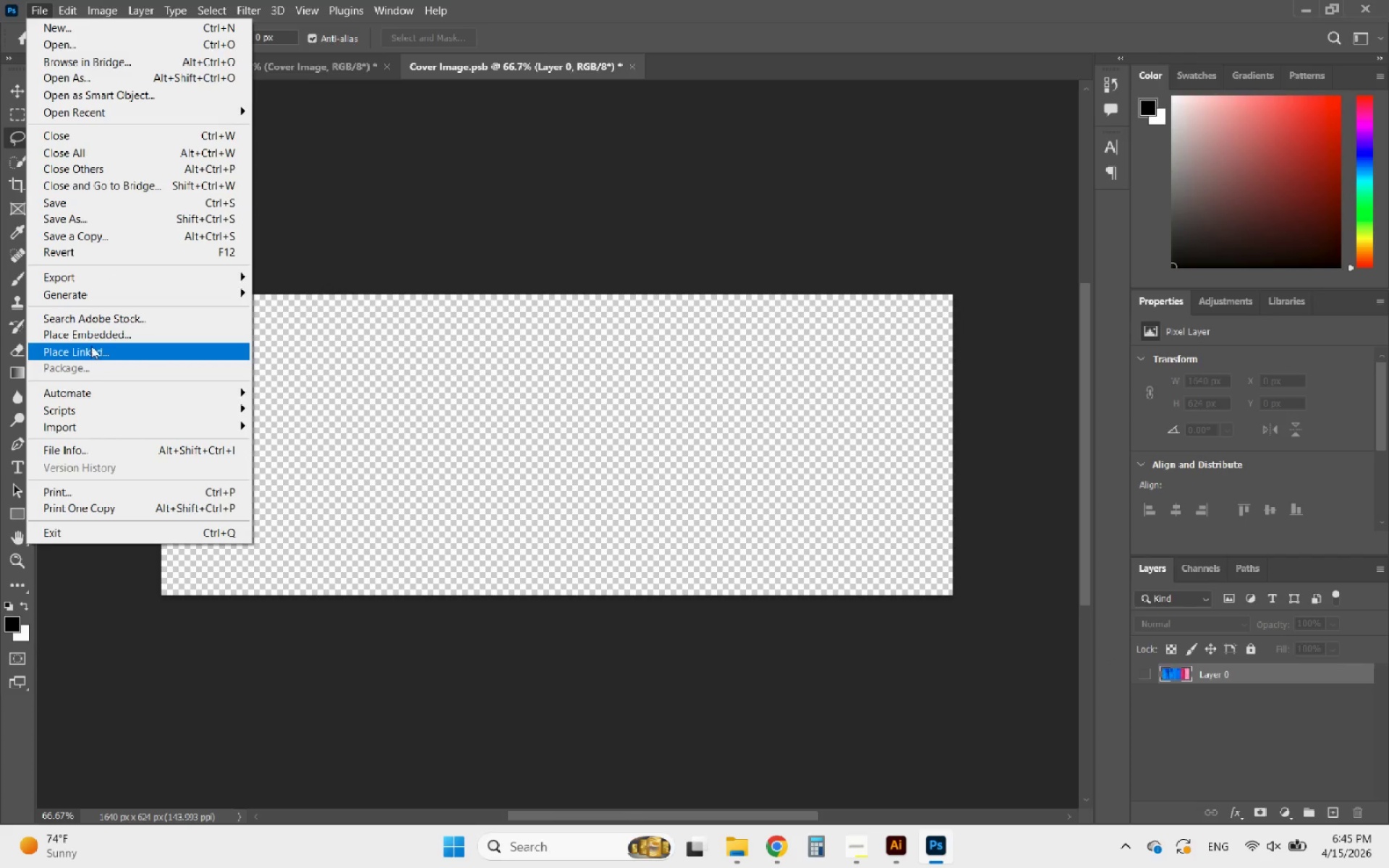 
left_click([91, 344])
 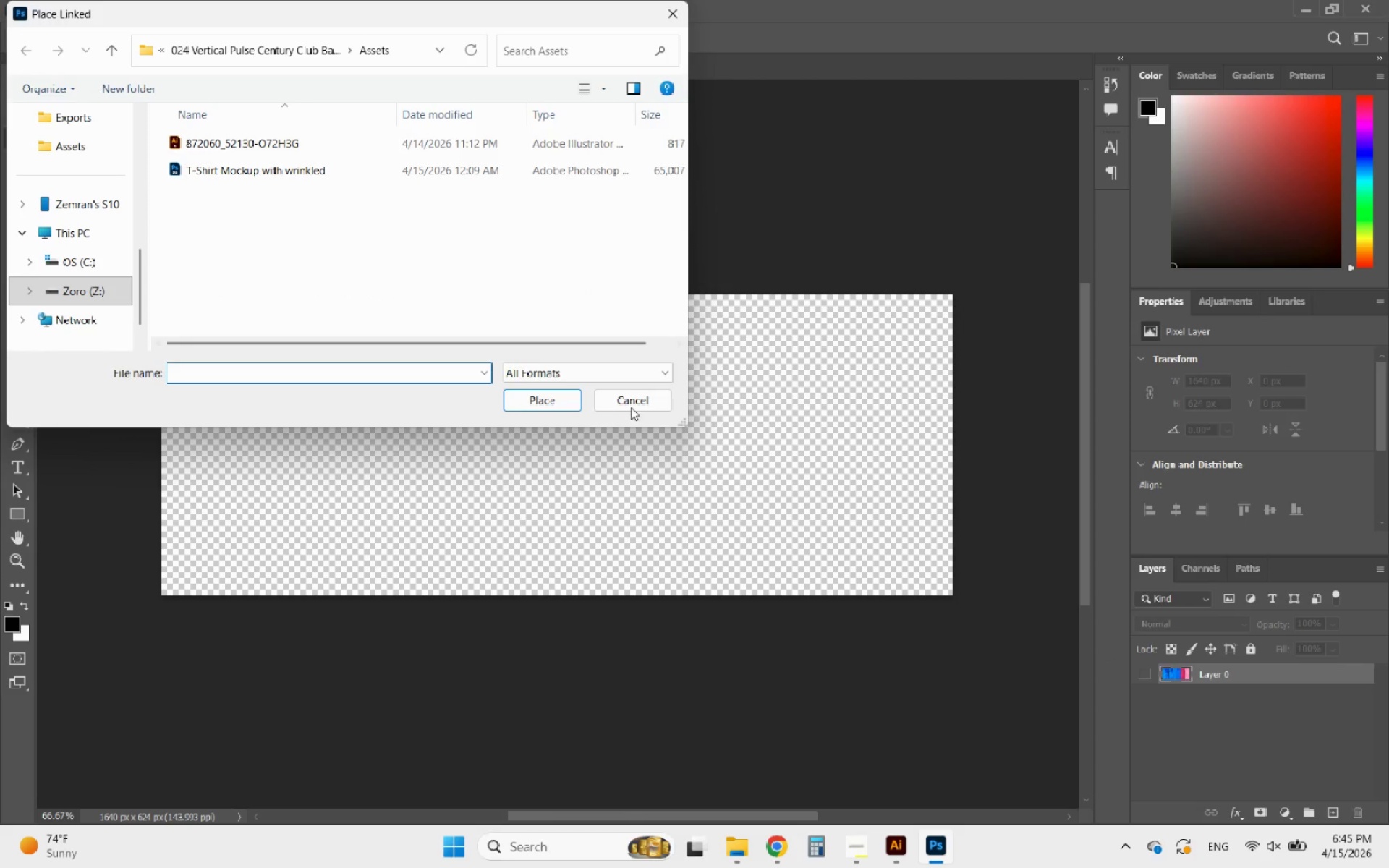 
left_click([629, 402])
 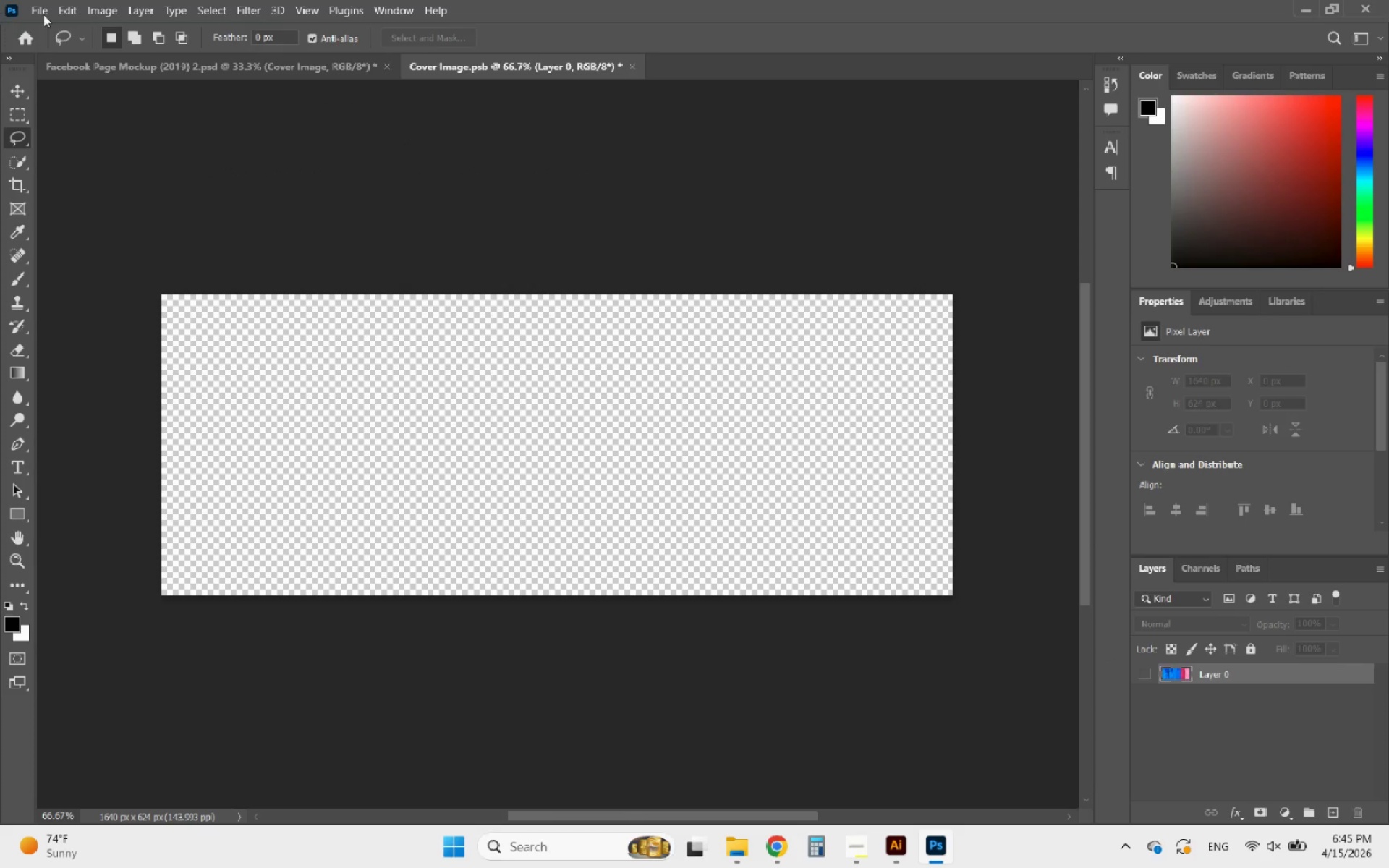 
left_click([43, 14])
 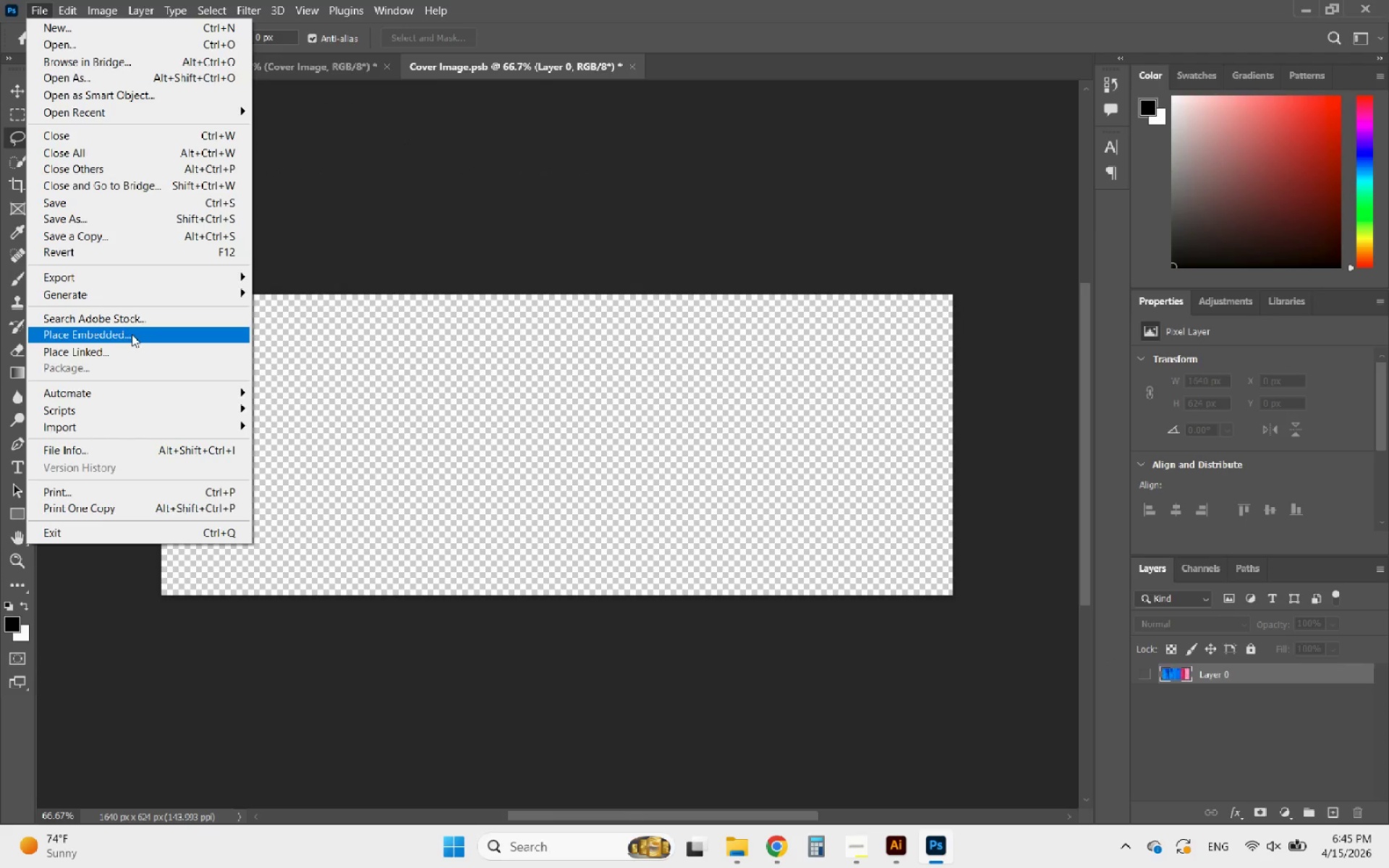 
left_click([128, 331])
 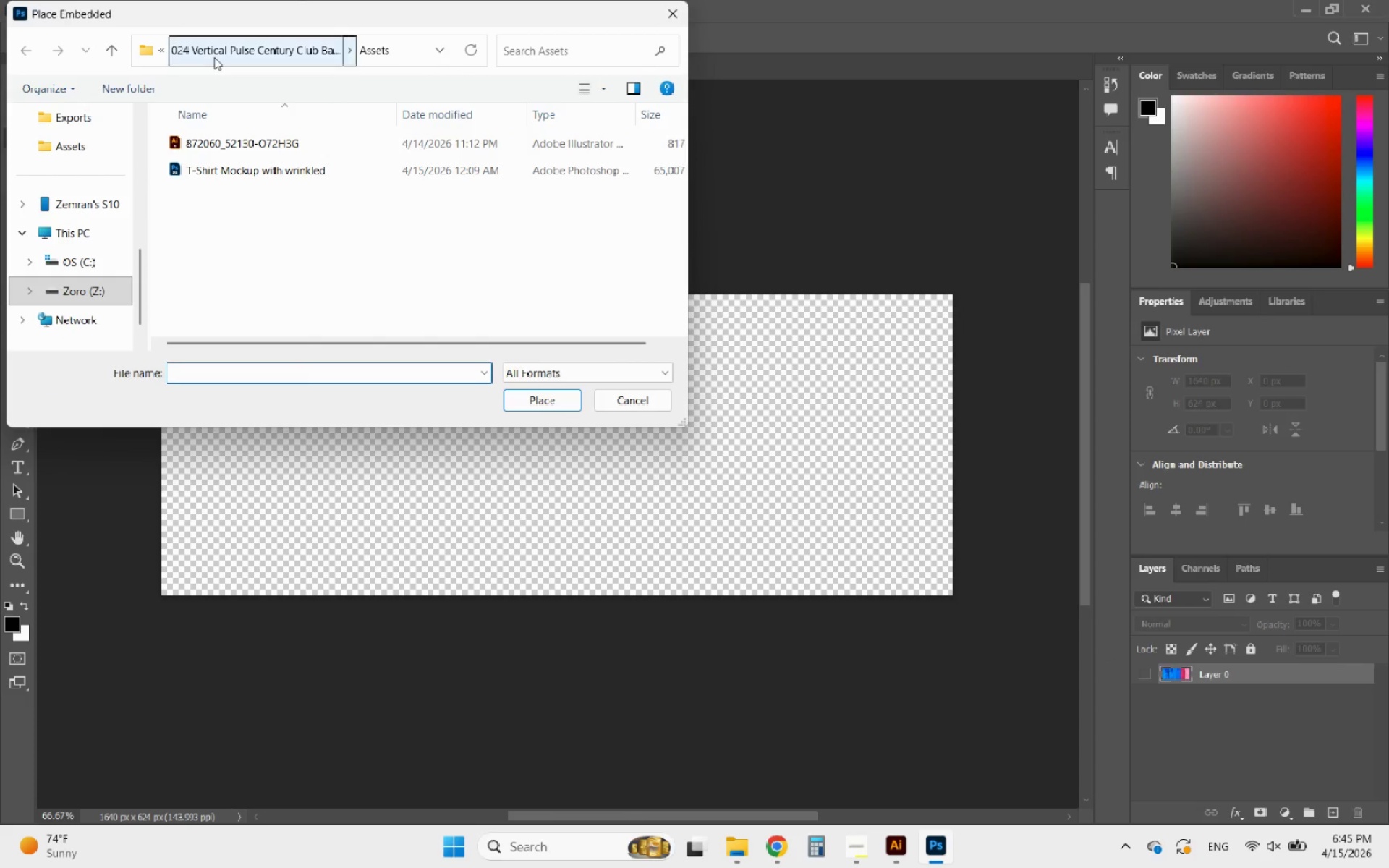 
left_click([208, 60])
 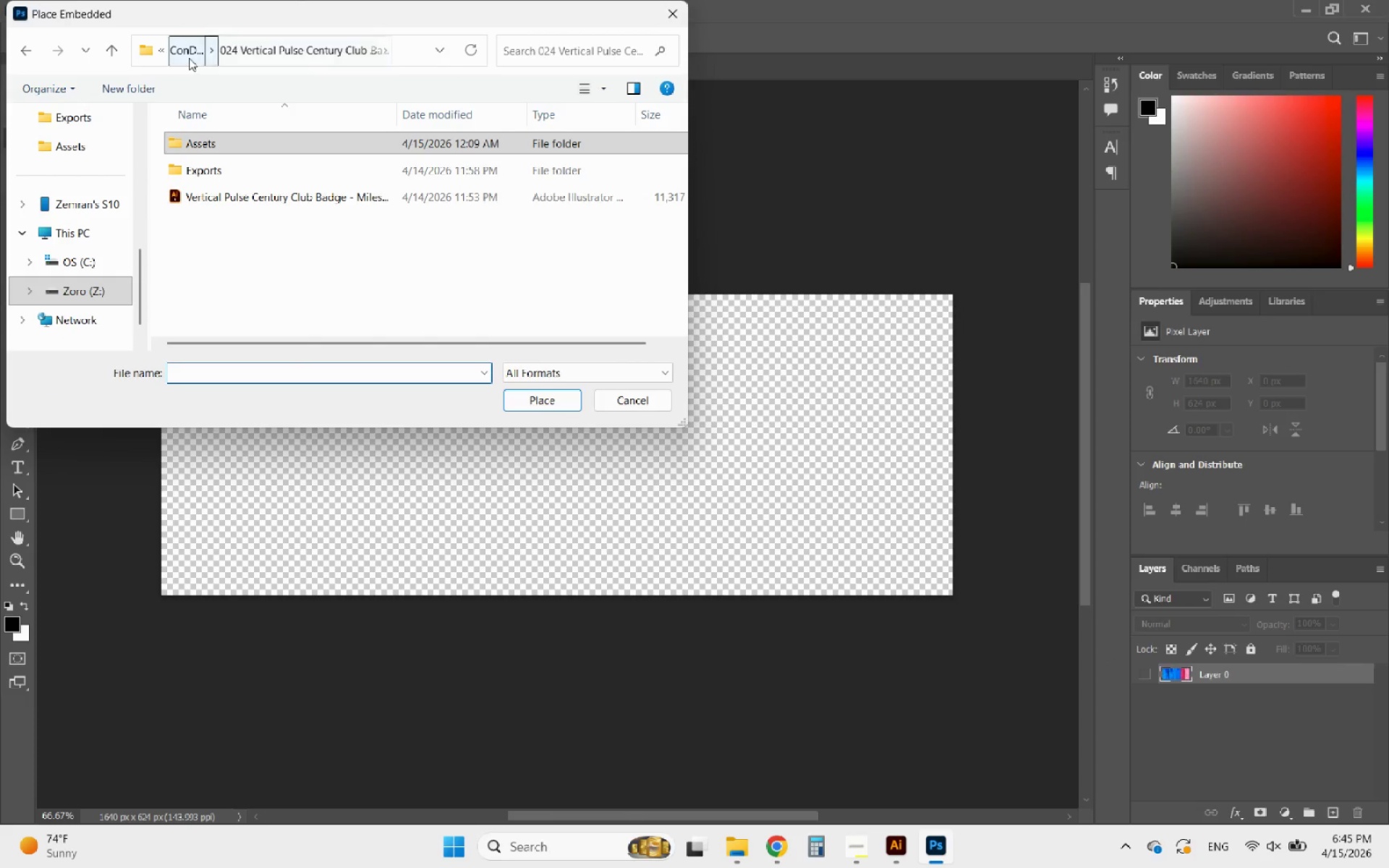 
left_click([189, 58])
 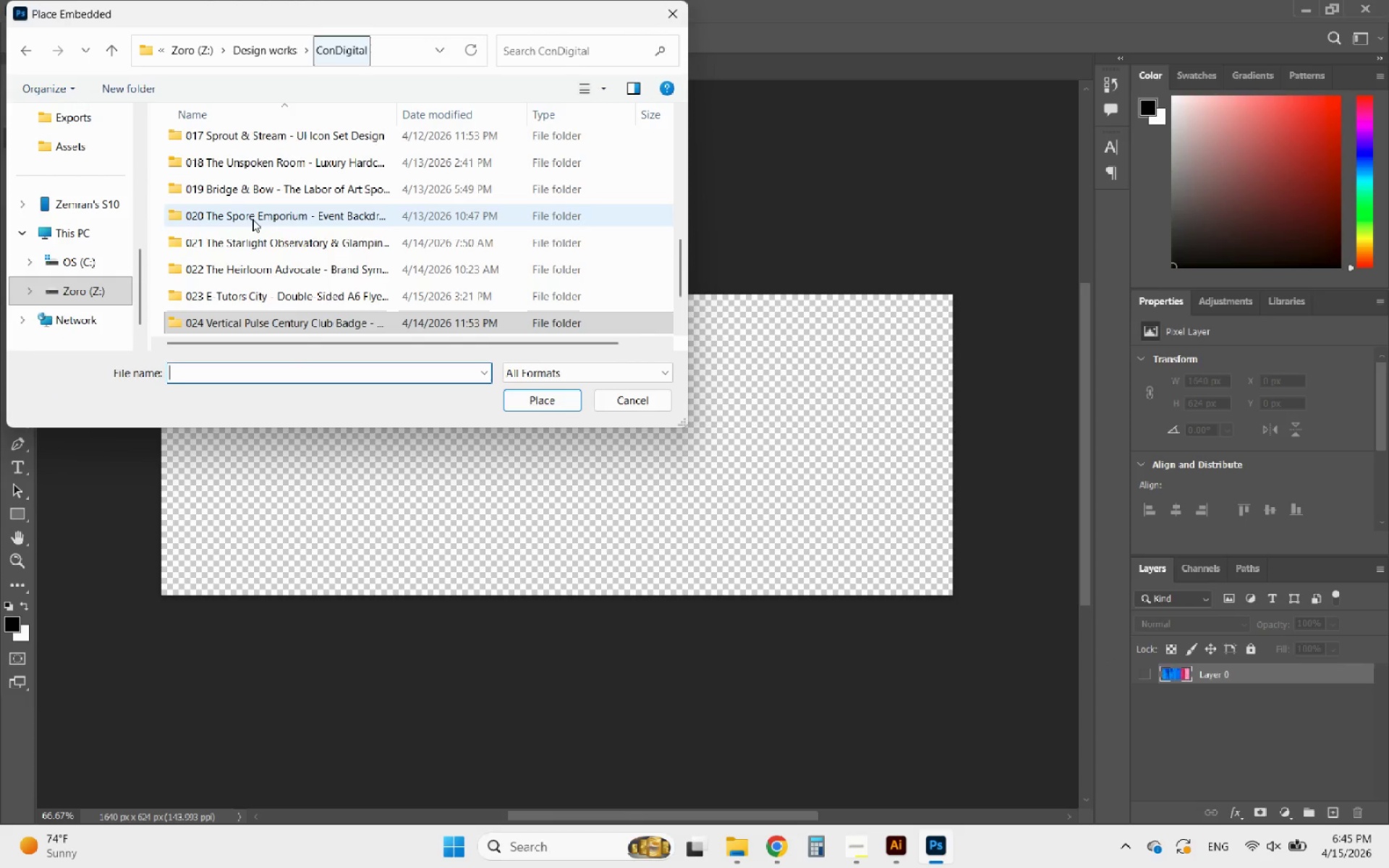 
scroll: coordinate [261, 241], scroll_direction: down, amount: 6.0
 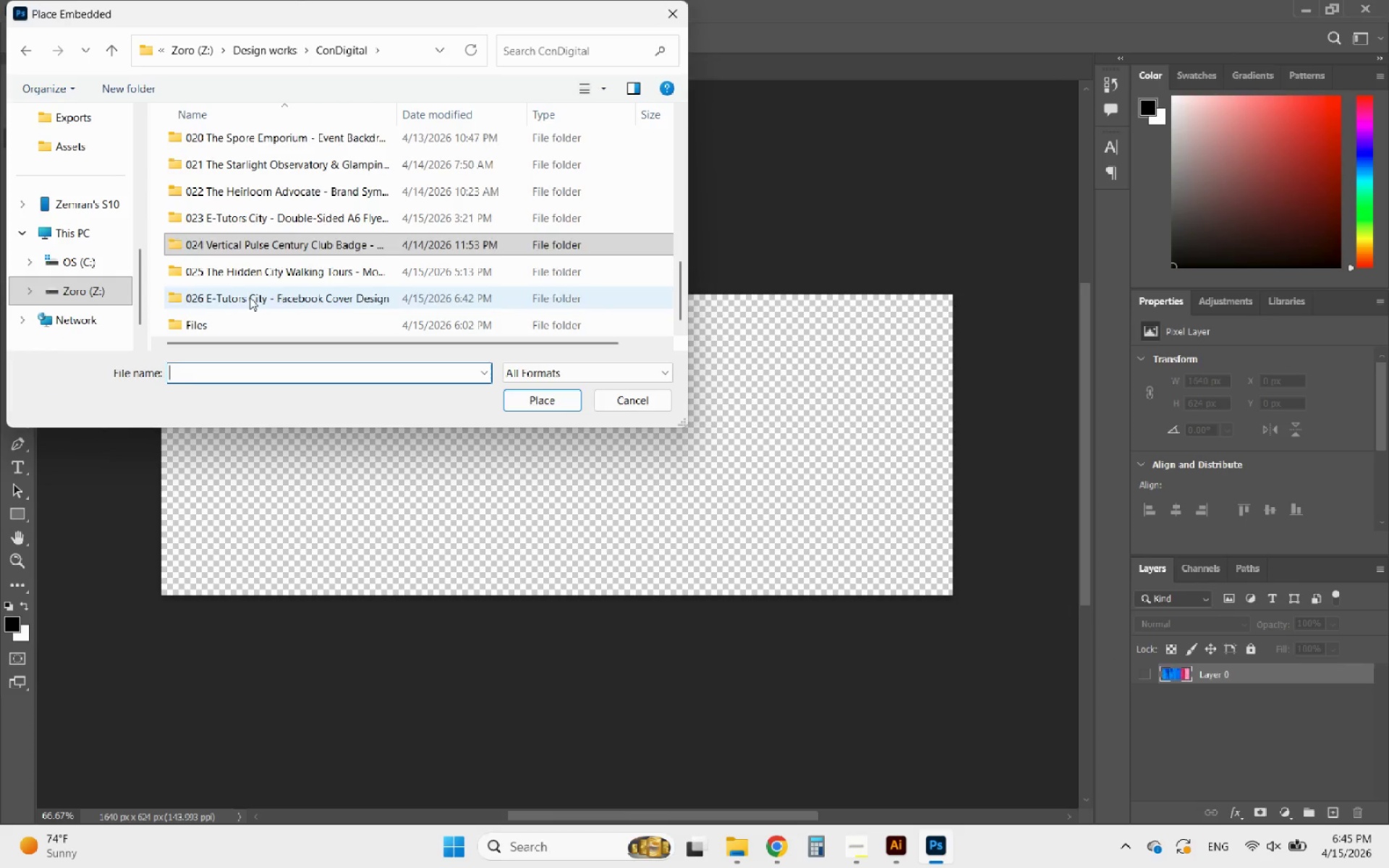 
double_click([250, 297])
 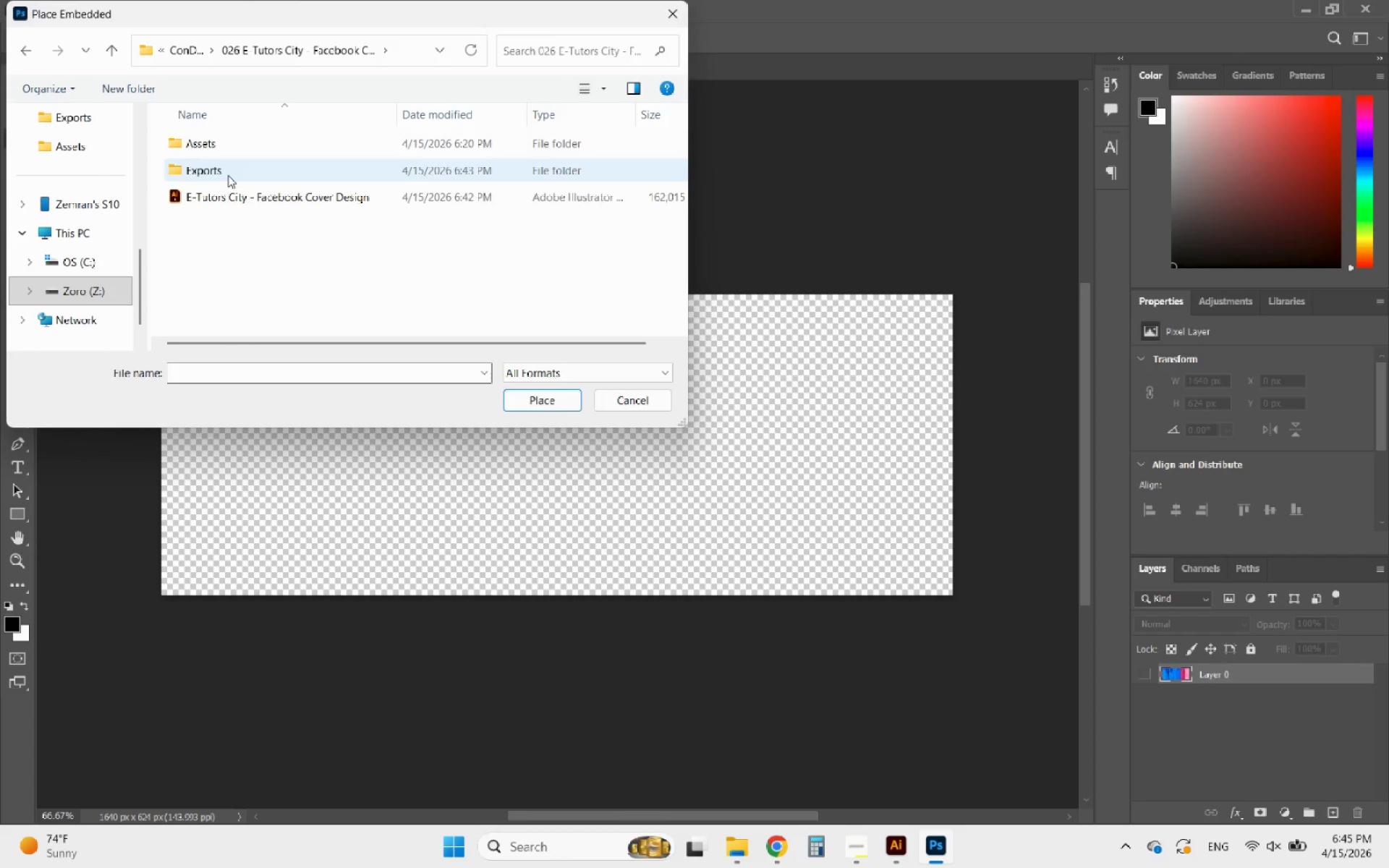 
double_click([227, 174])
 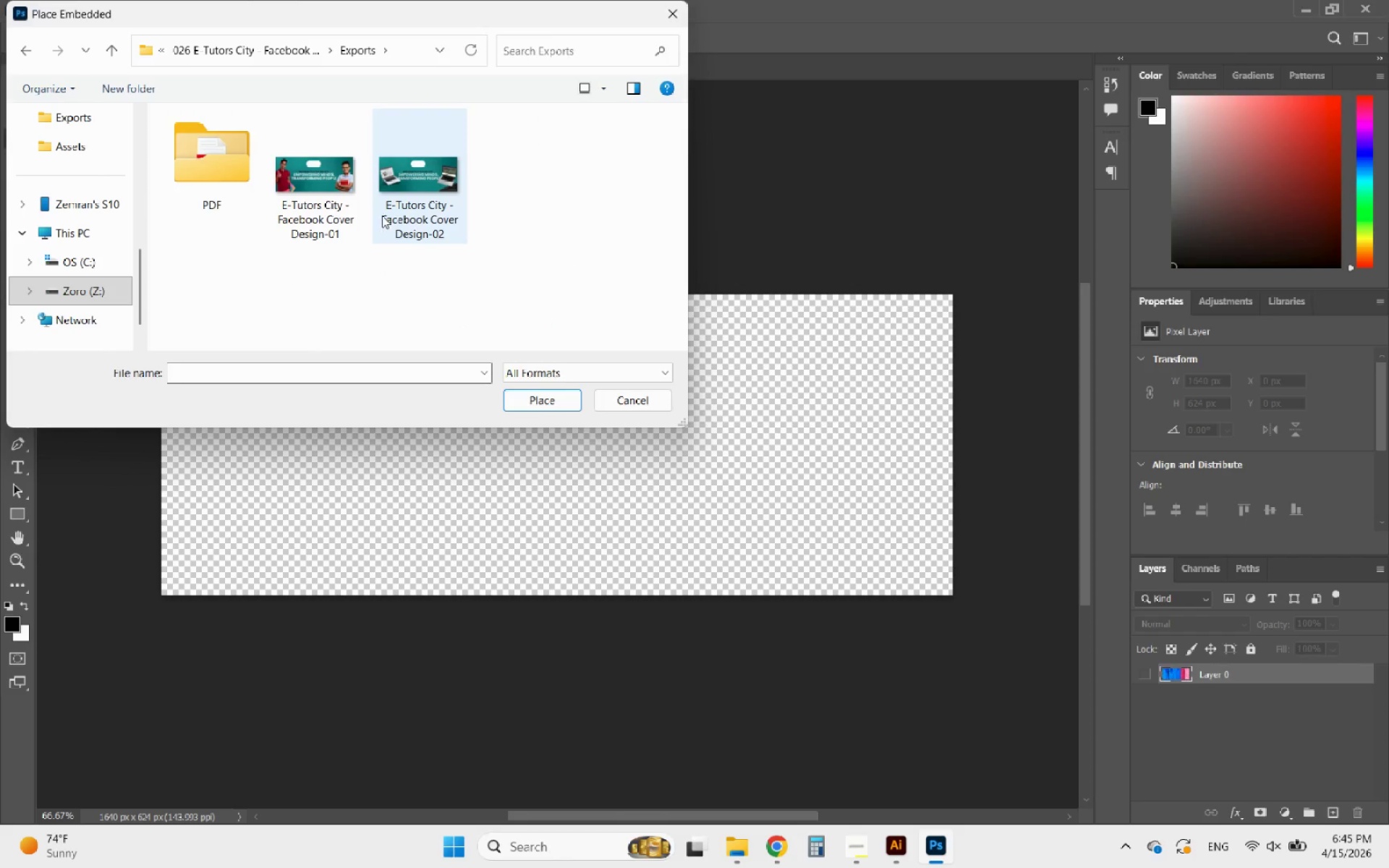 
left_click([334, 196])
 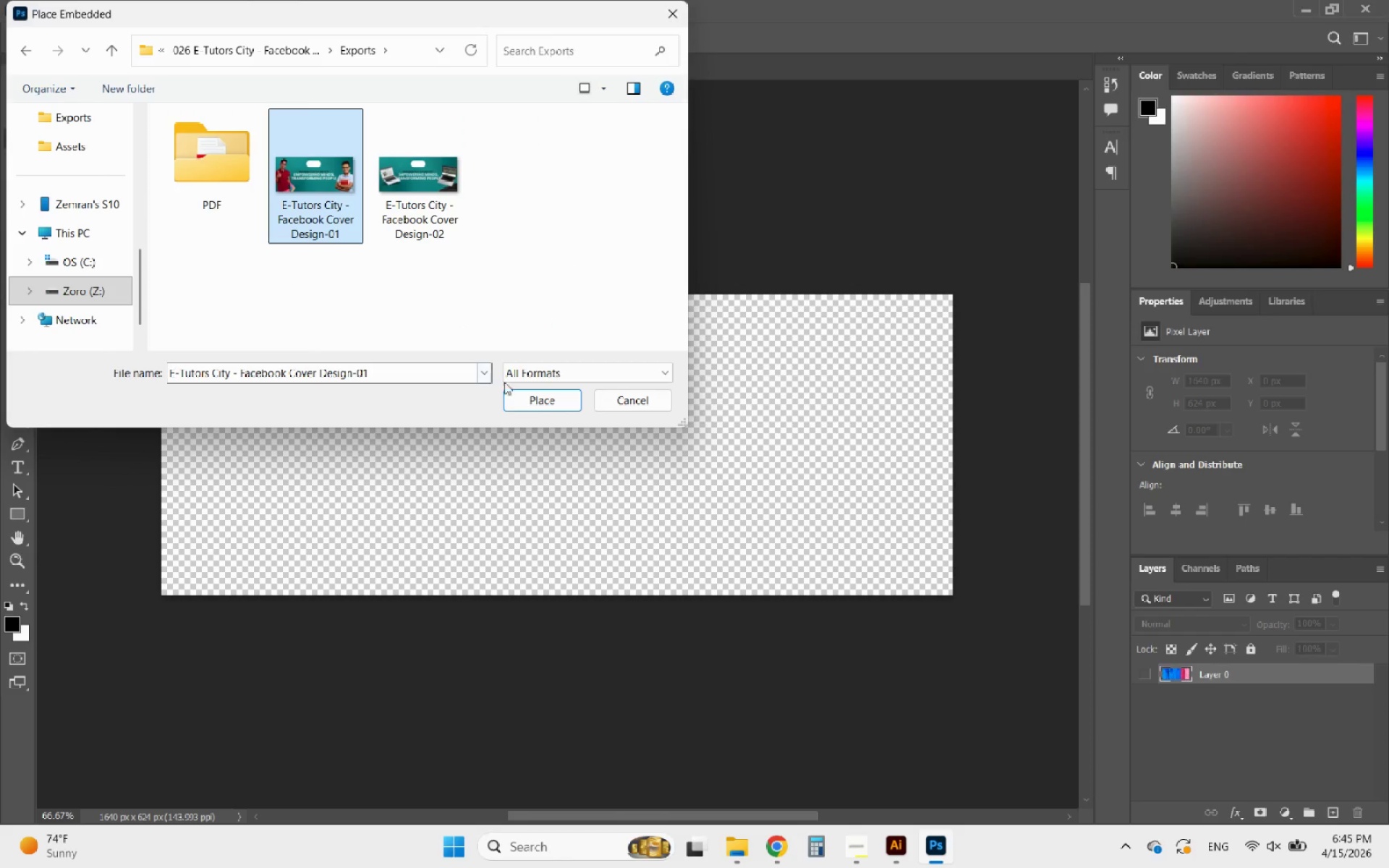 
left_click([515, 401])